 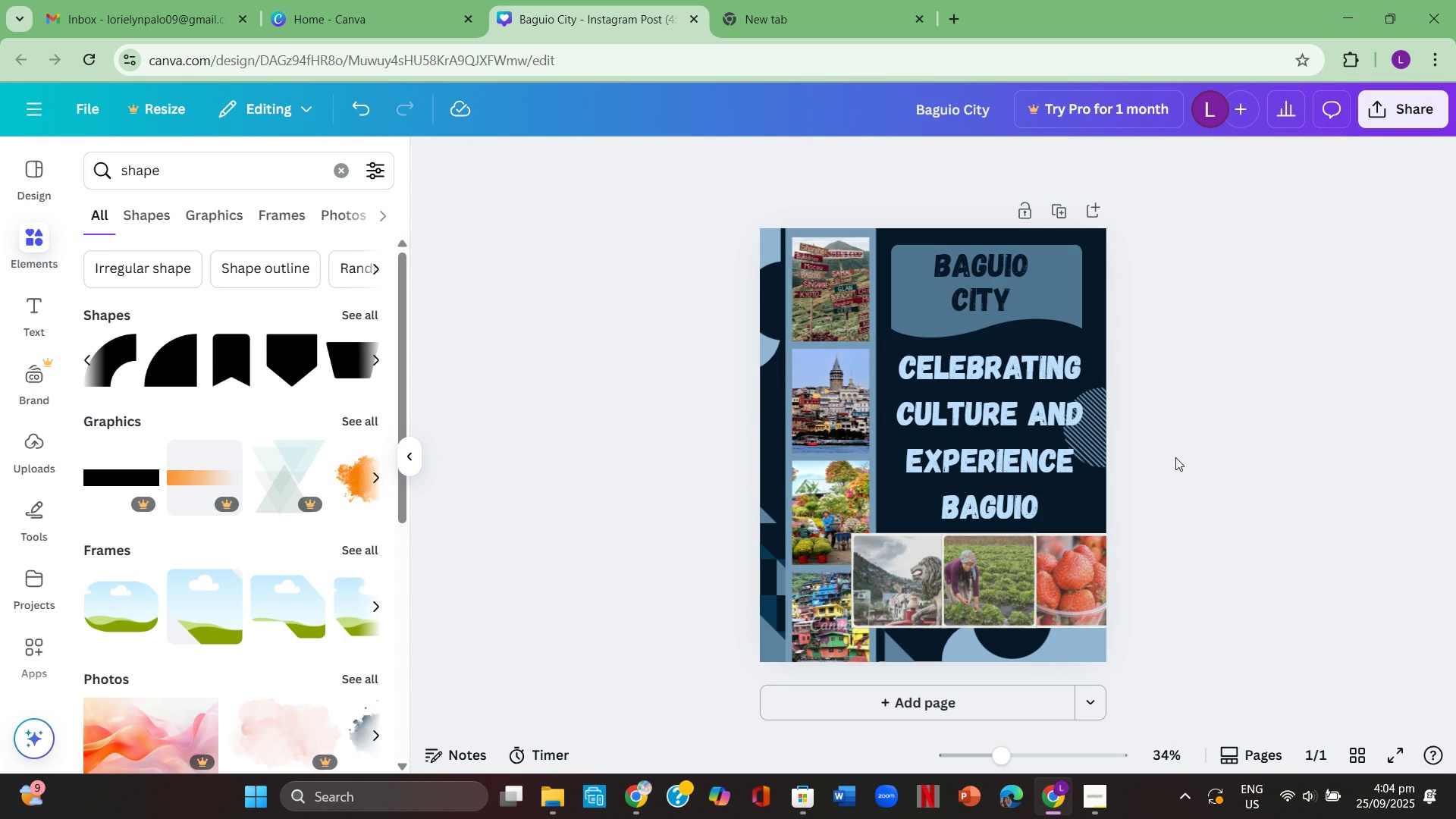 
left_click([1389, 752])
 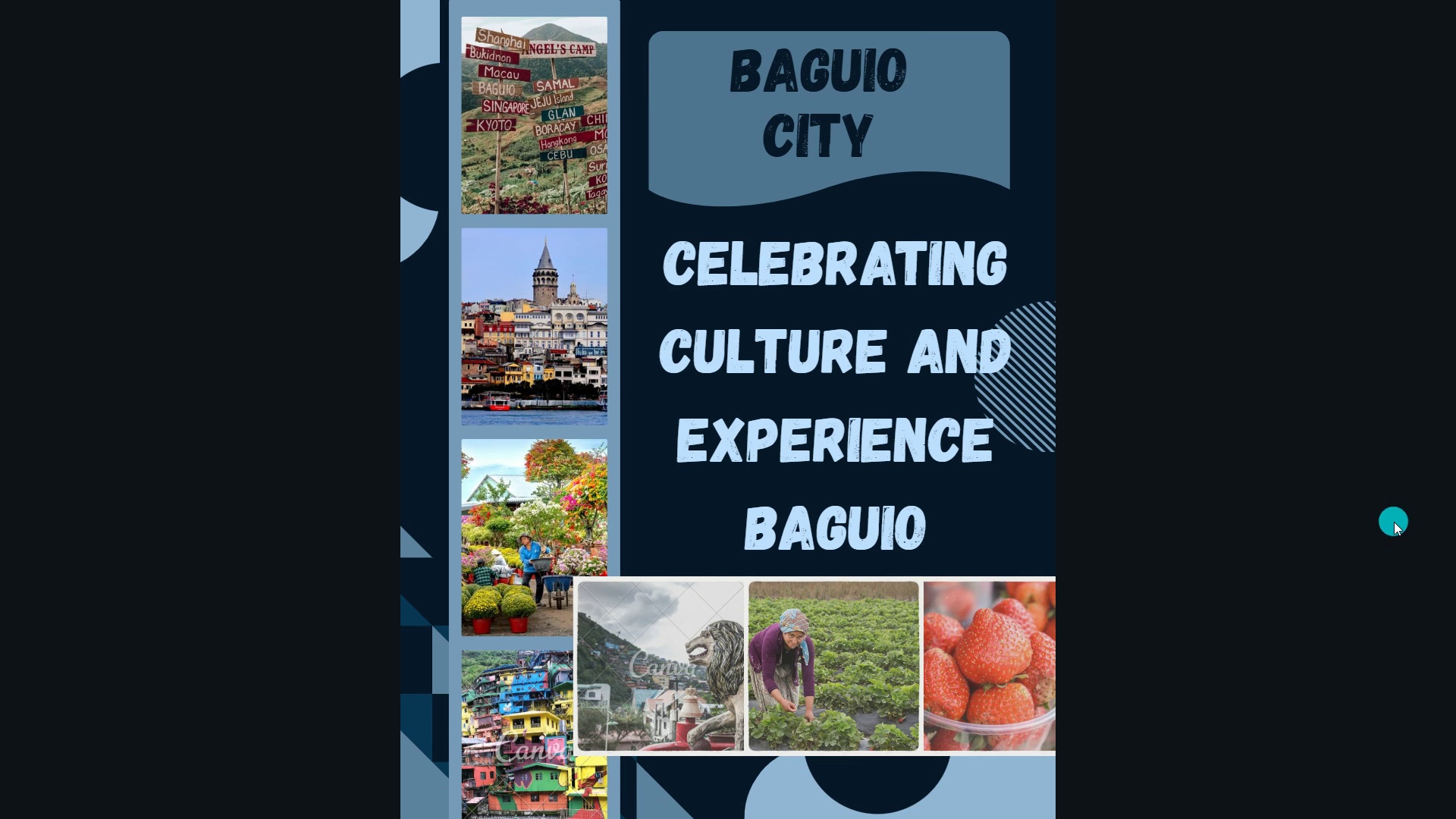 
wait(16.02)
 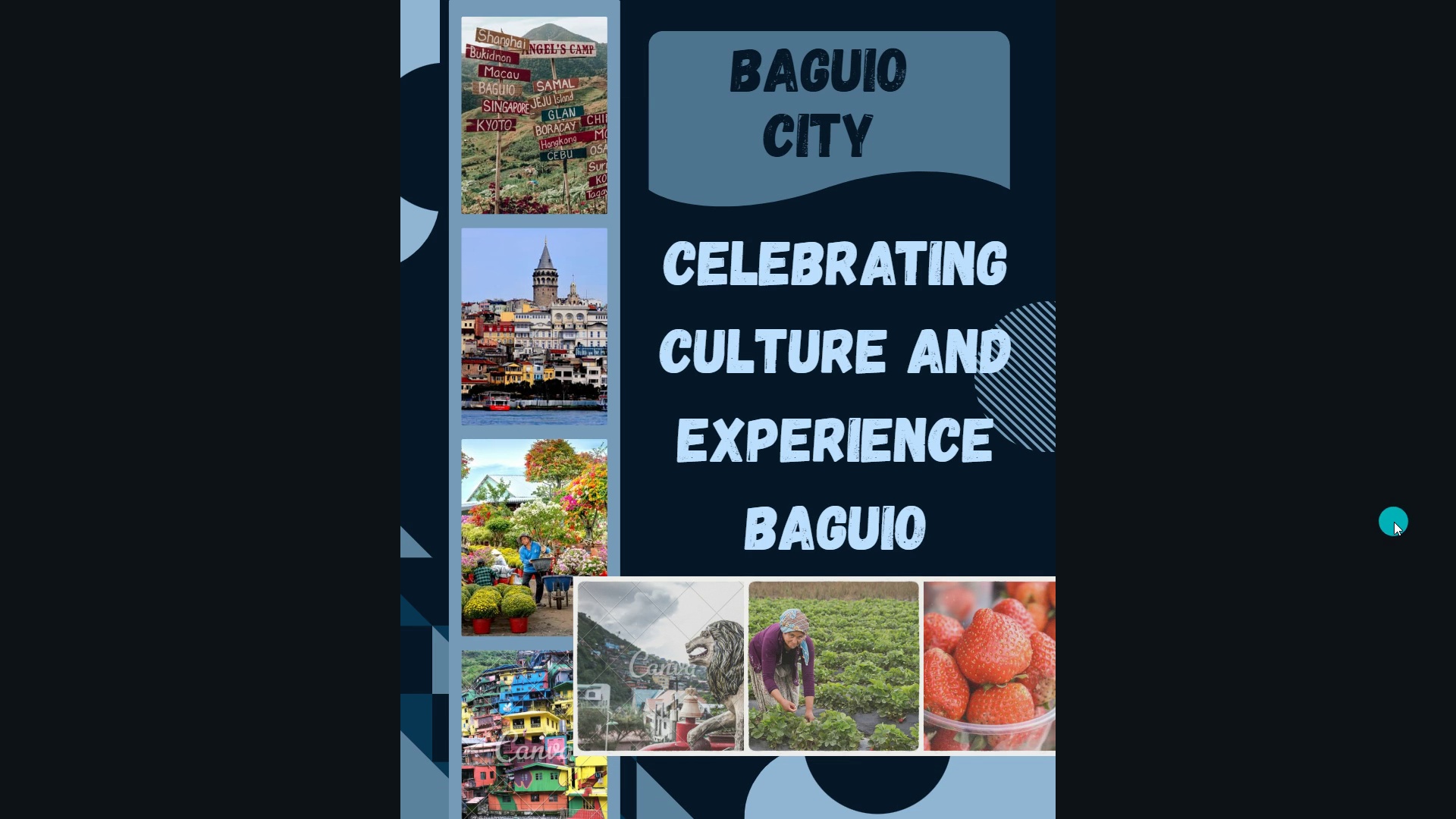 
key(Escape)
 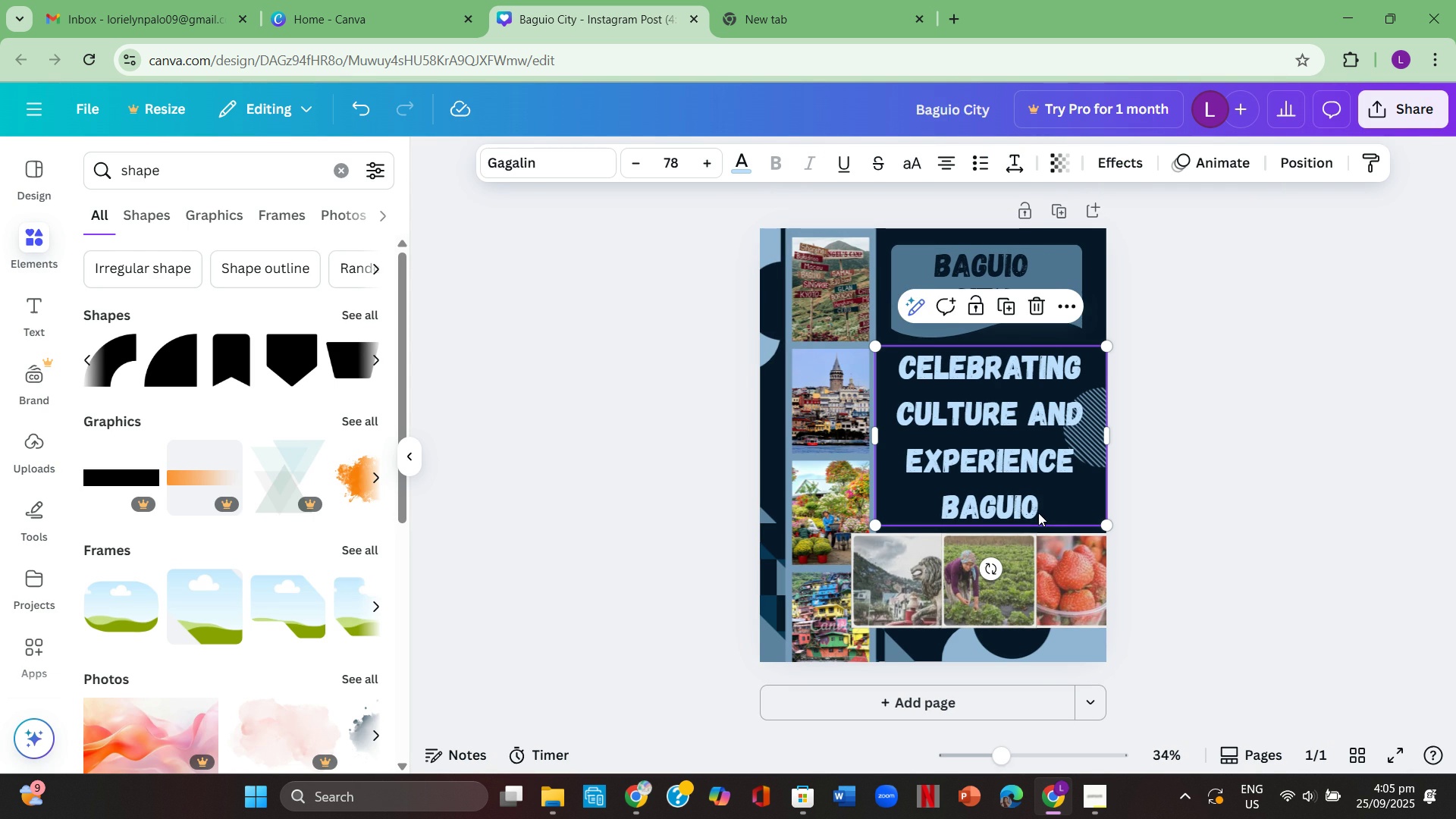 
double_click([1038, 513])
 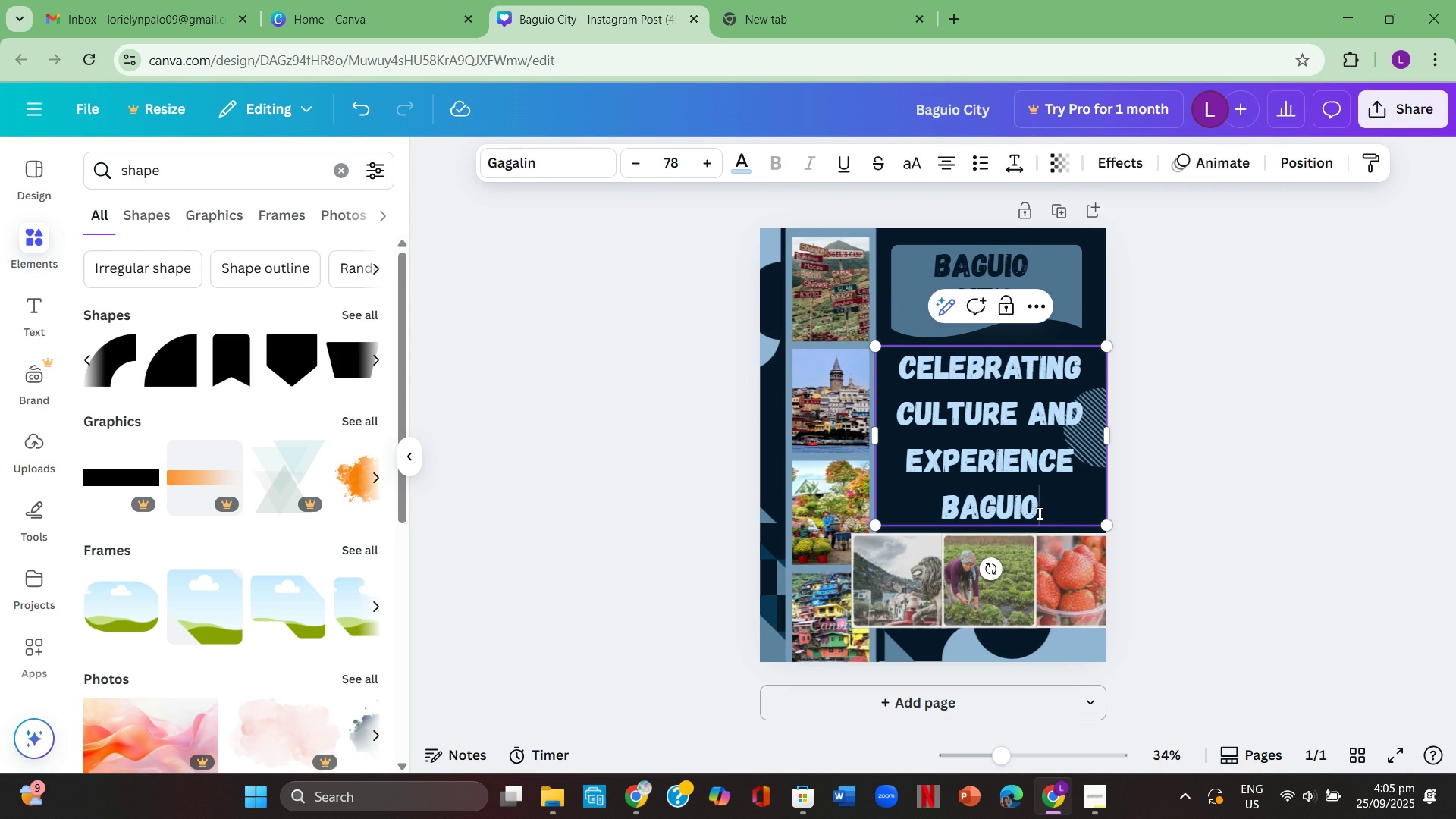 
left_click([1038, 513])
 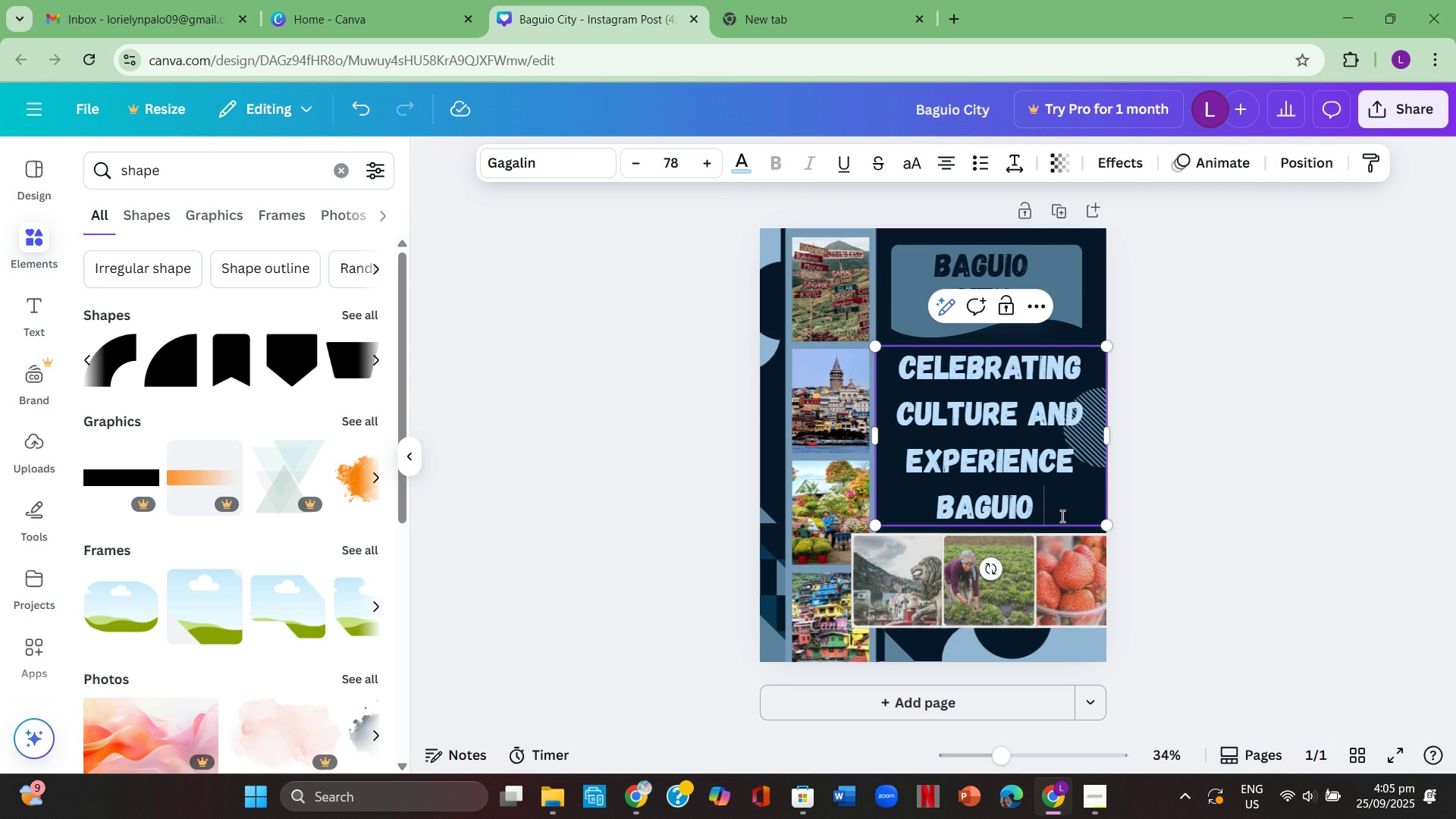 
type( City )
 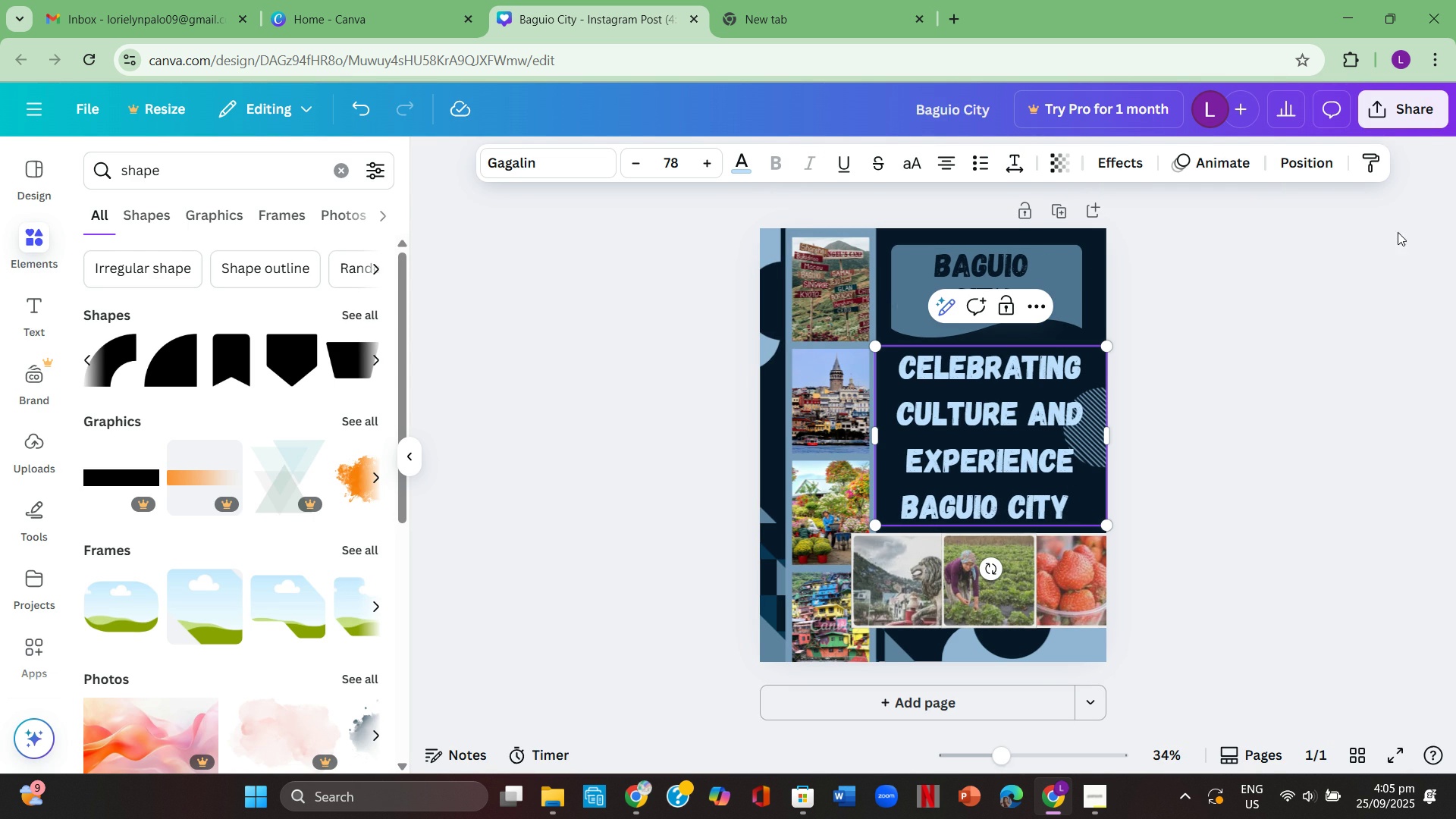 
left_click([1395, 234])
 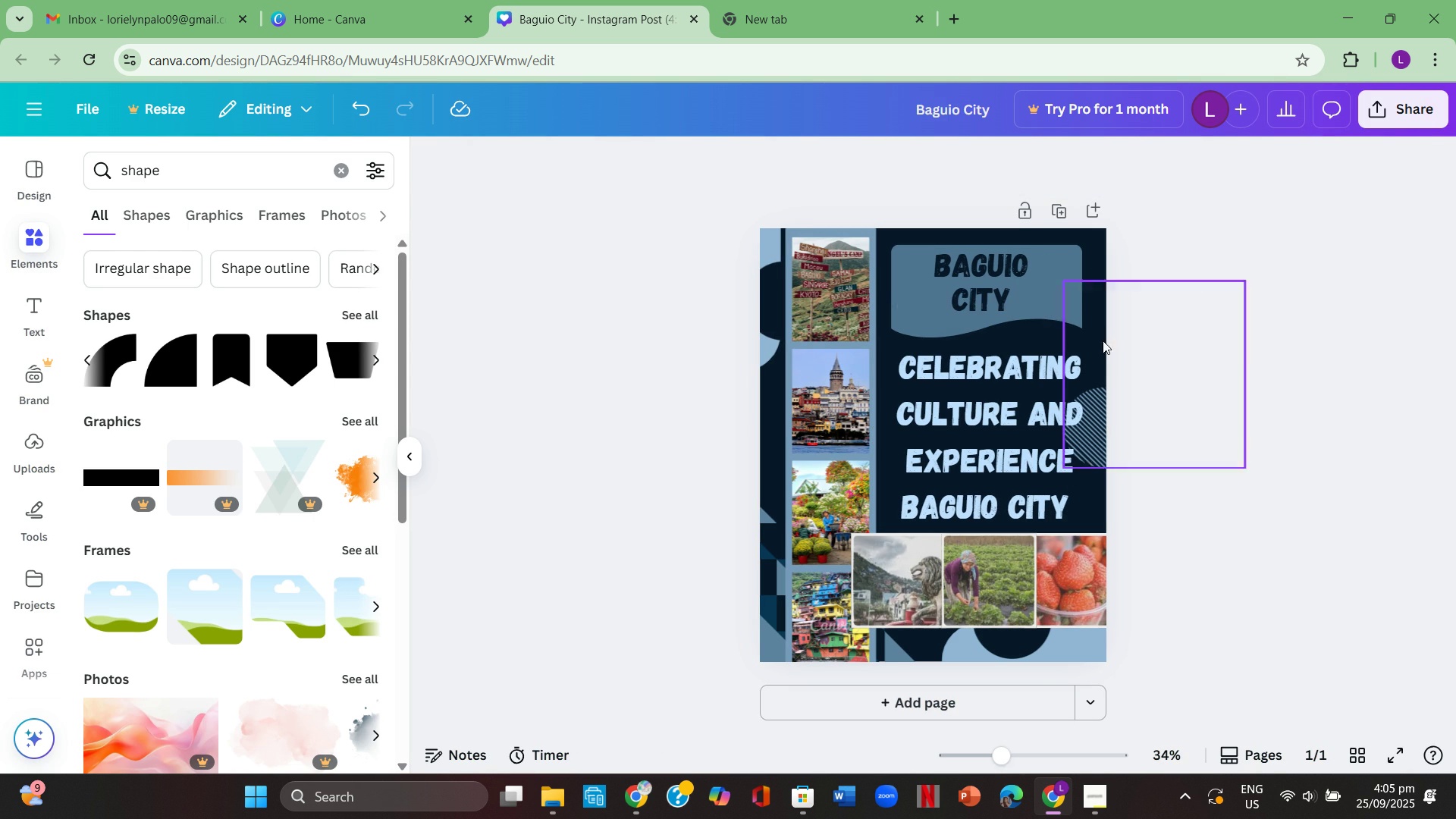 
left_click([1039, 363])
 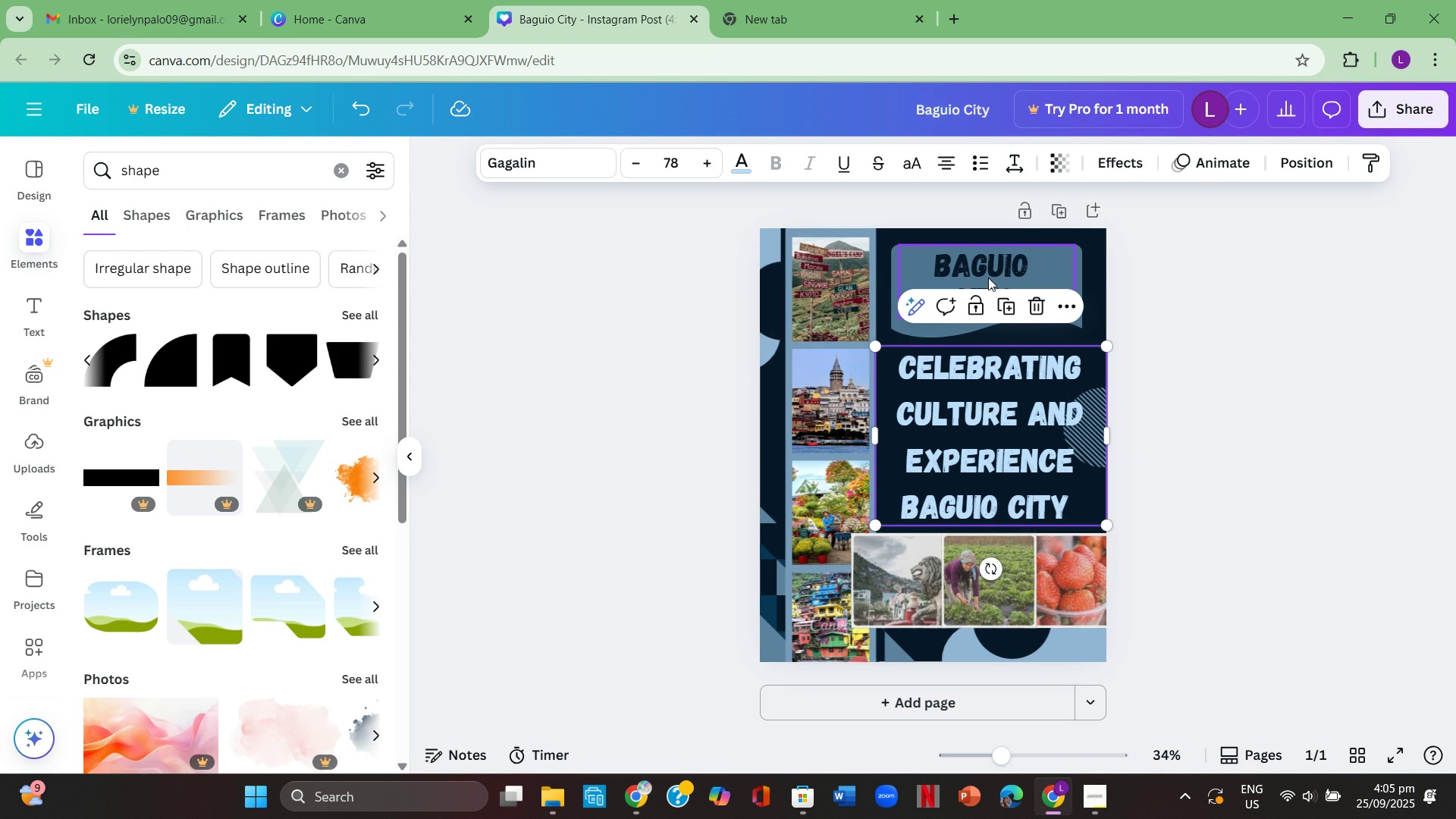 
left_click([988, 278])
 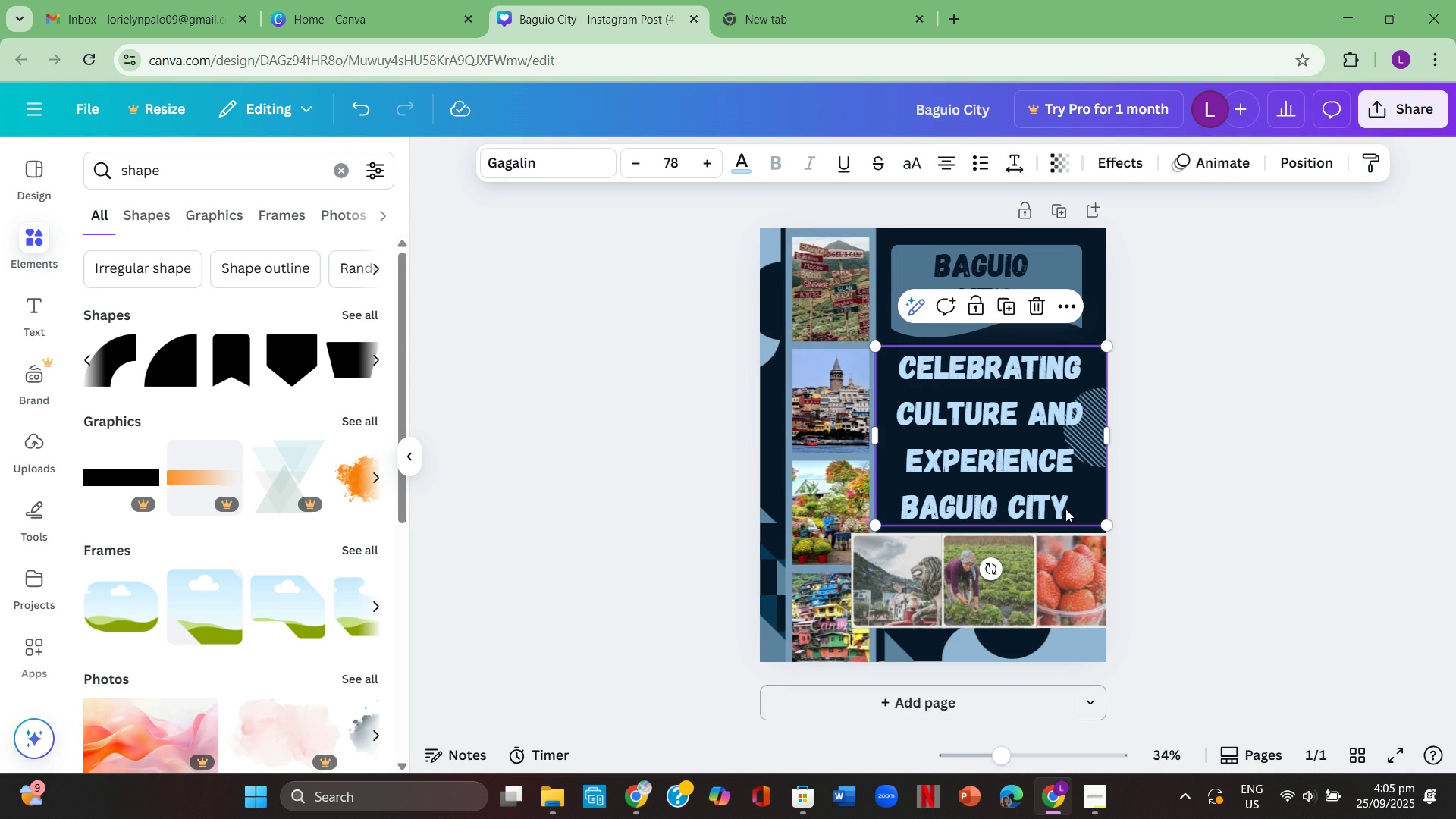 
left_click([1067, 509])